 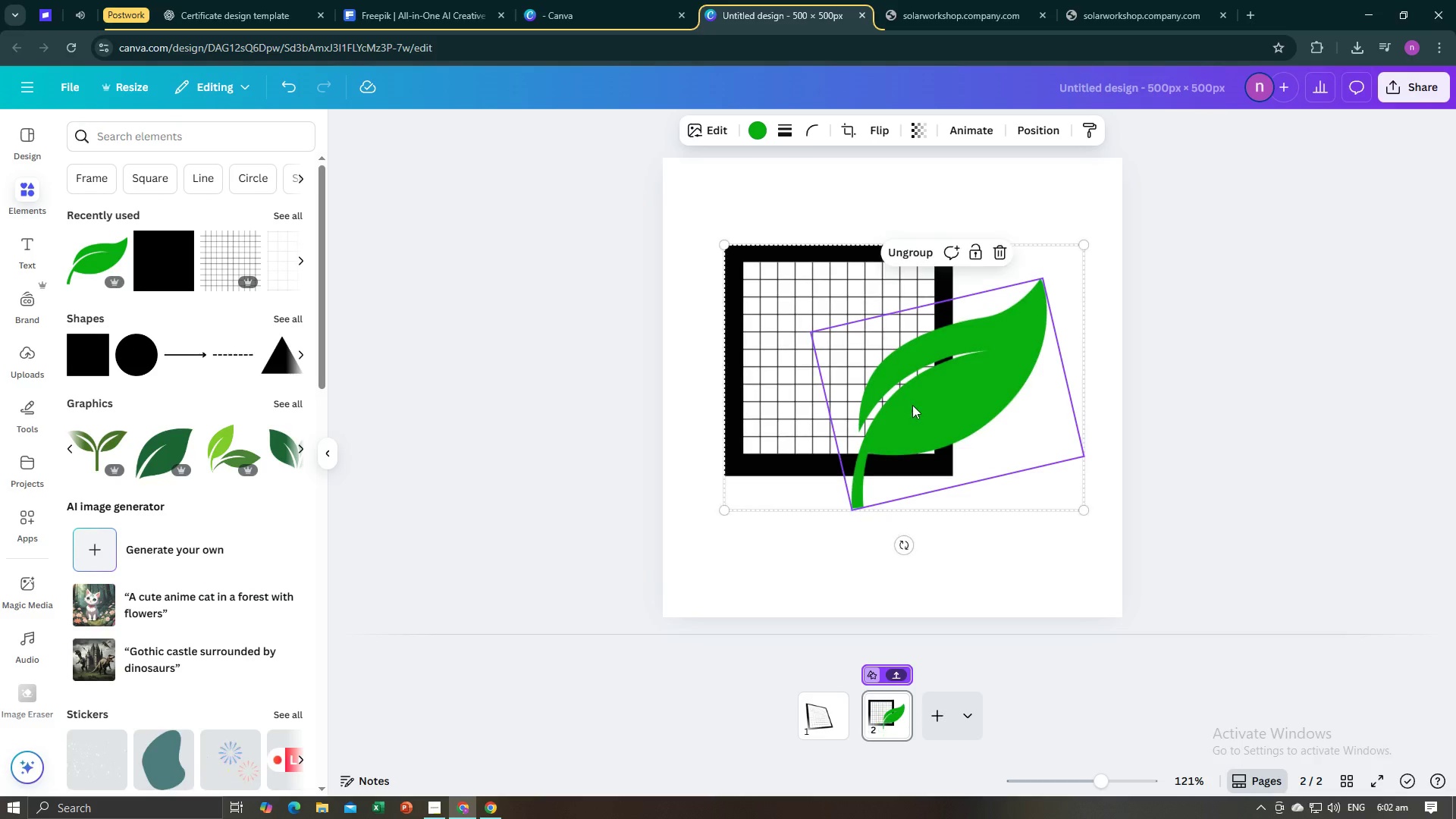 
key(Alt+Tab)
 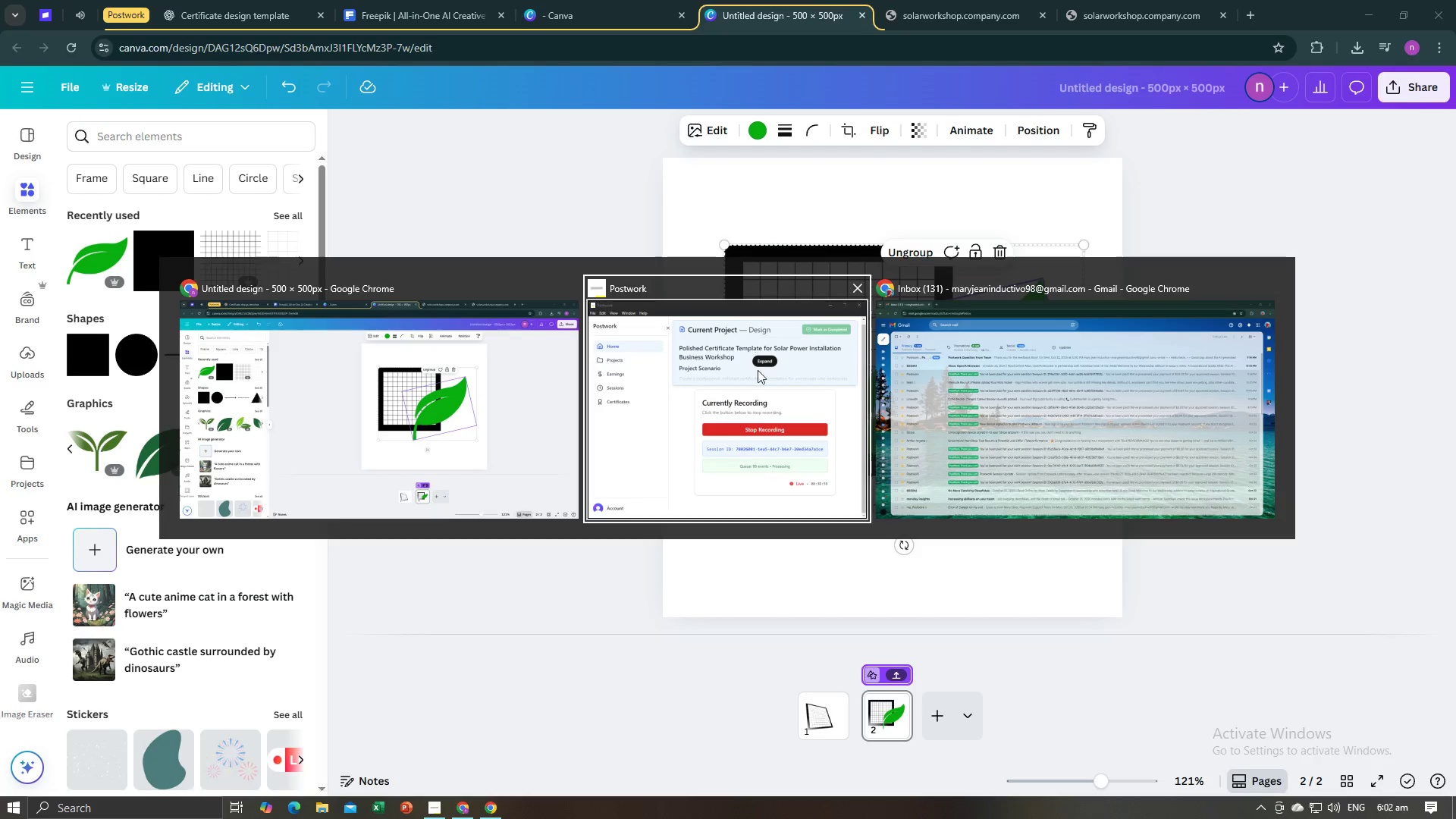 
wait(6.63)
 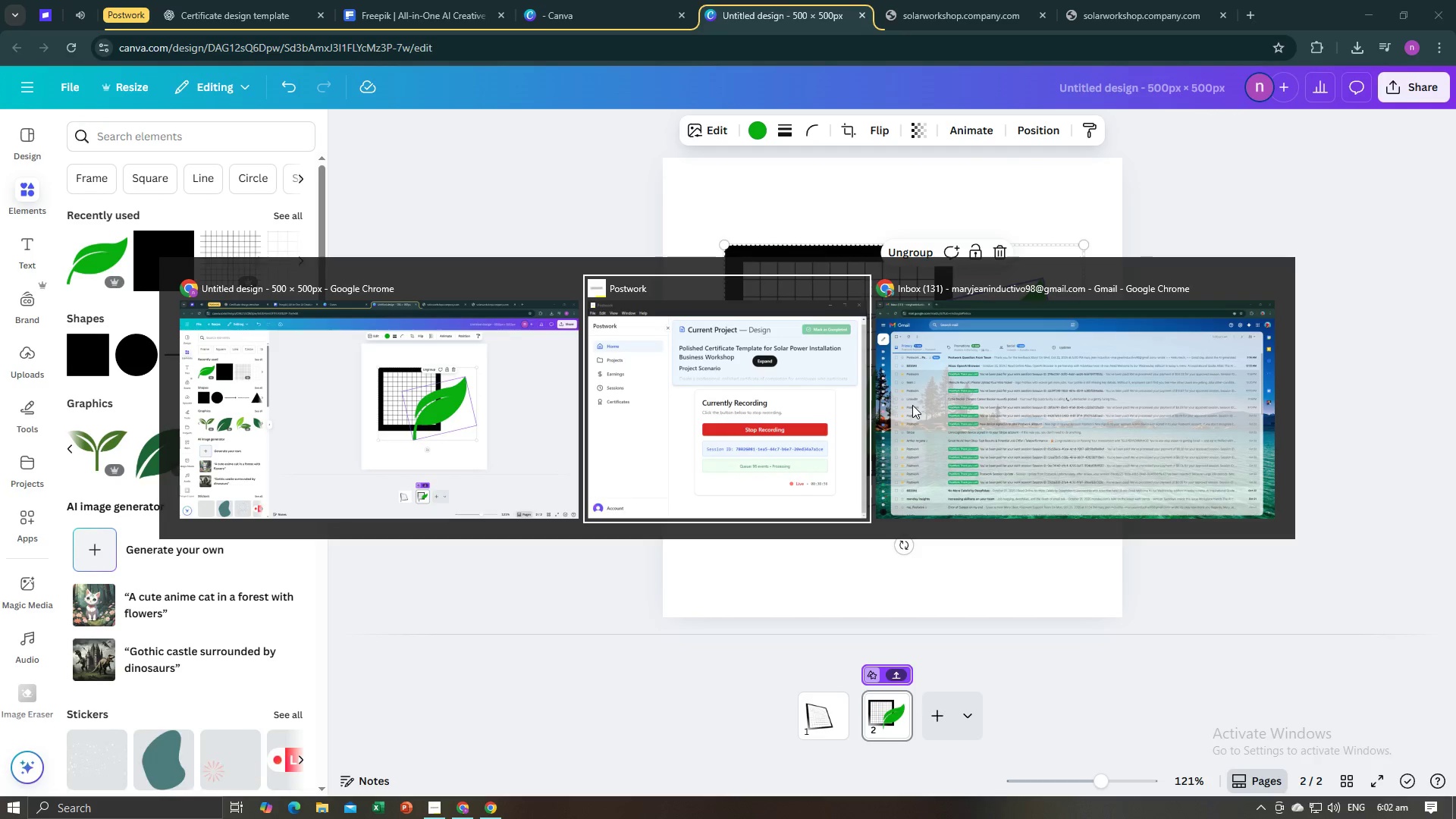 
left_click([543, 414])
 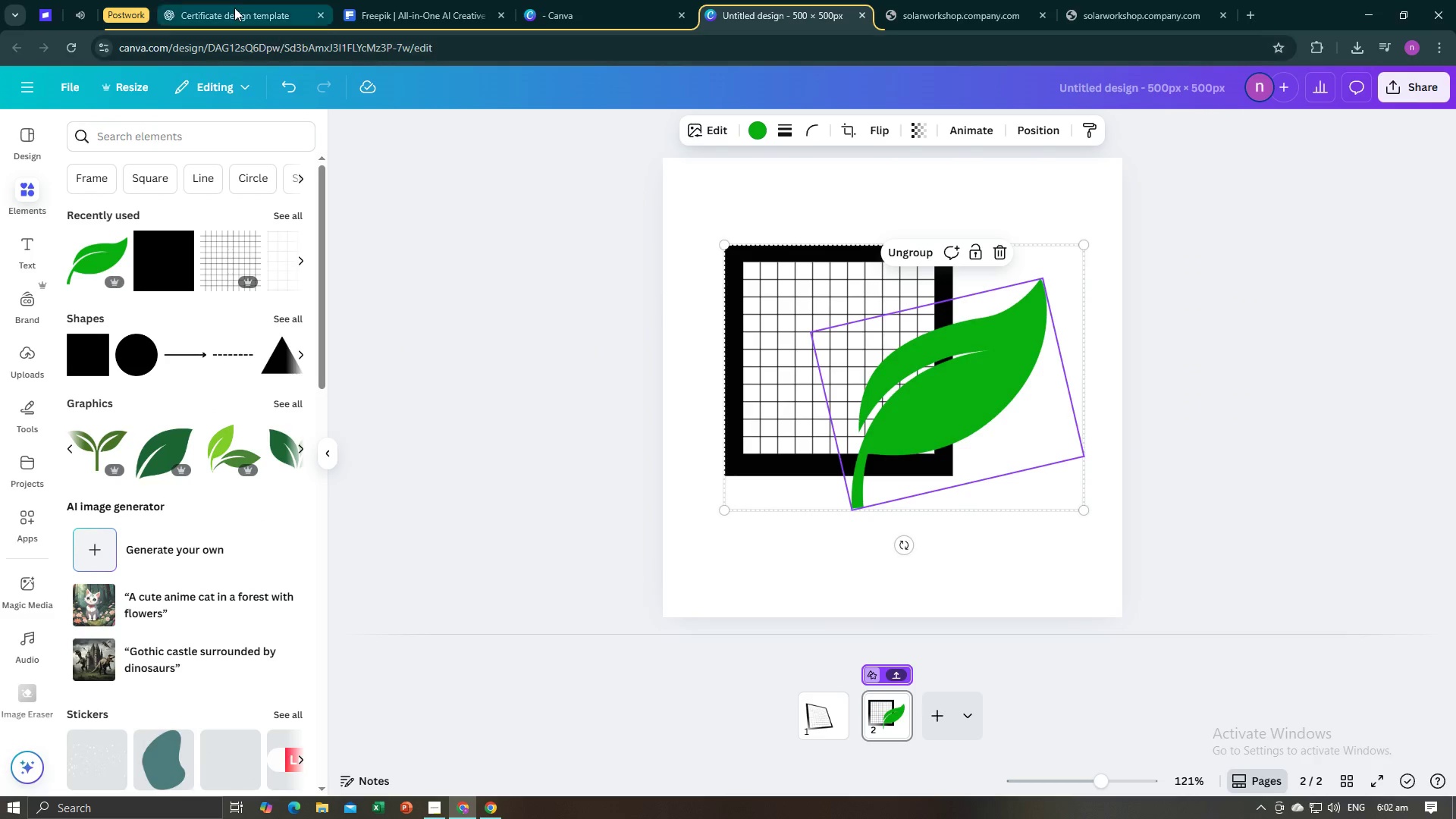 
left_click([234, 8])
 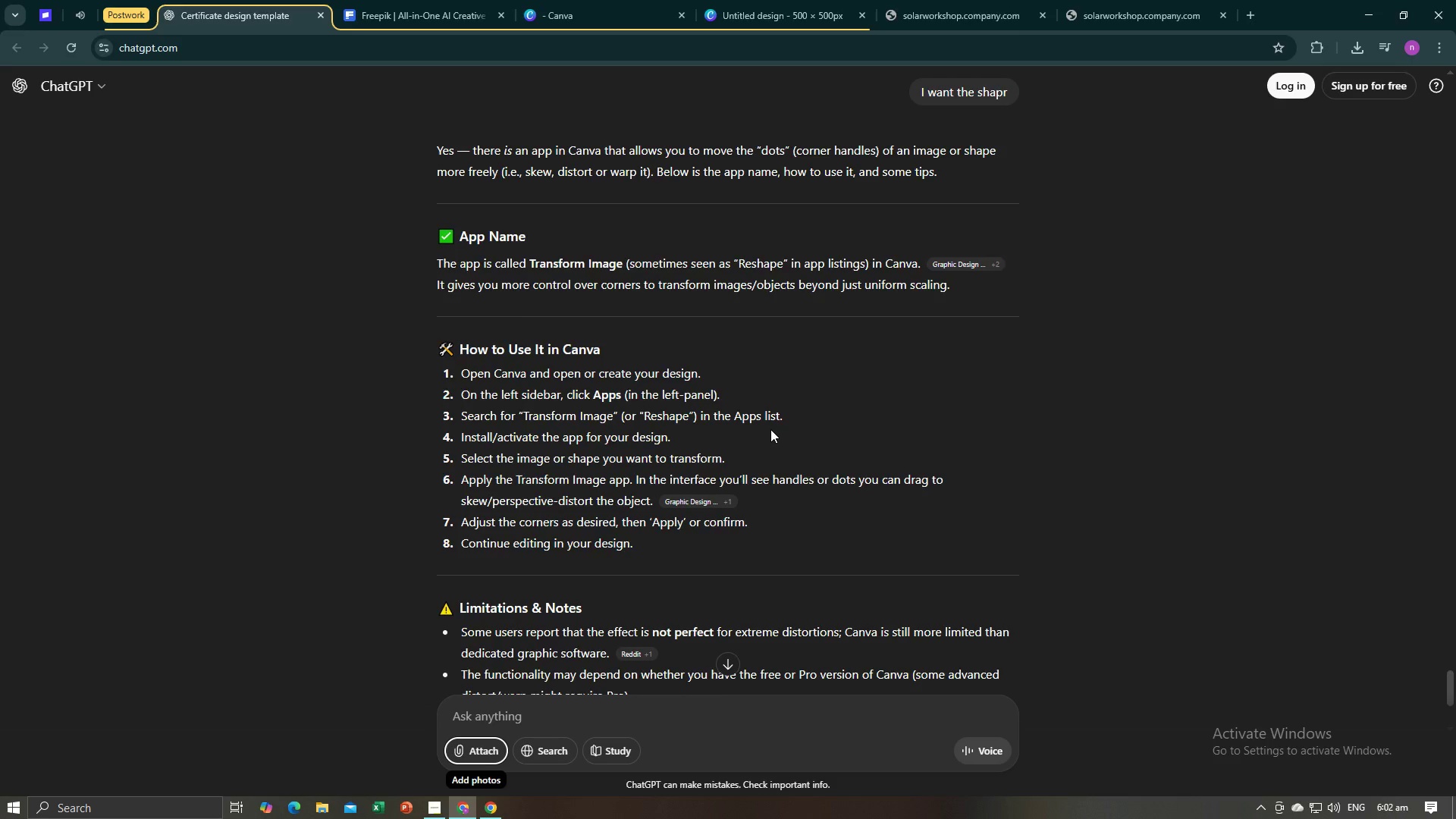 
scroll: coordinate [771, 429], scroll_direction: up, amount: 5.0
 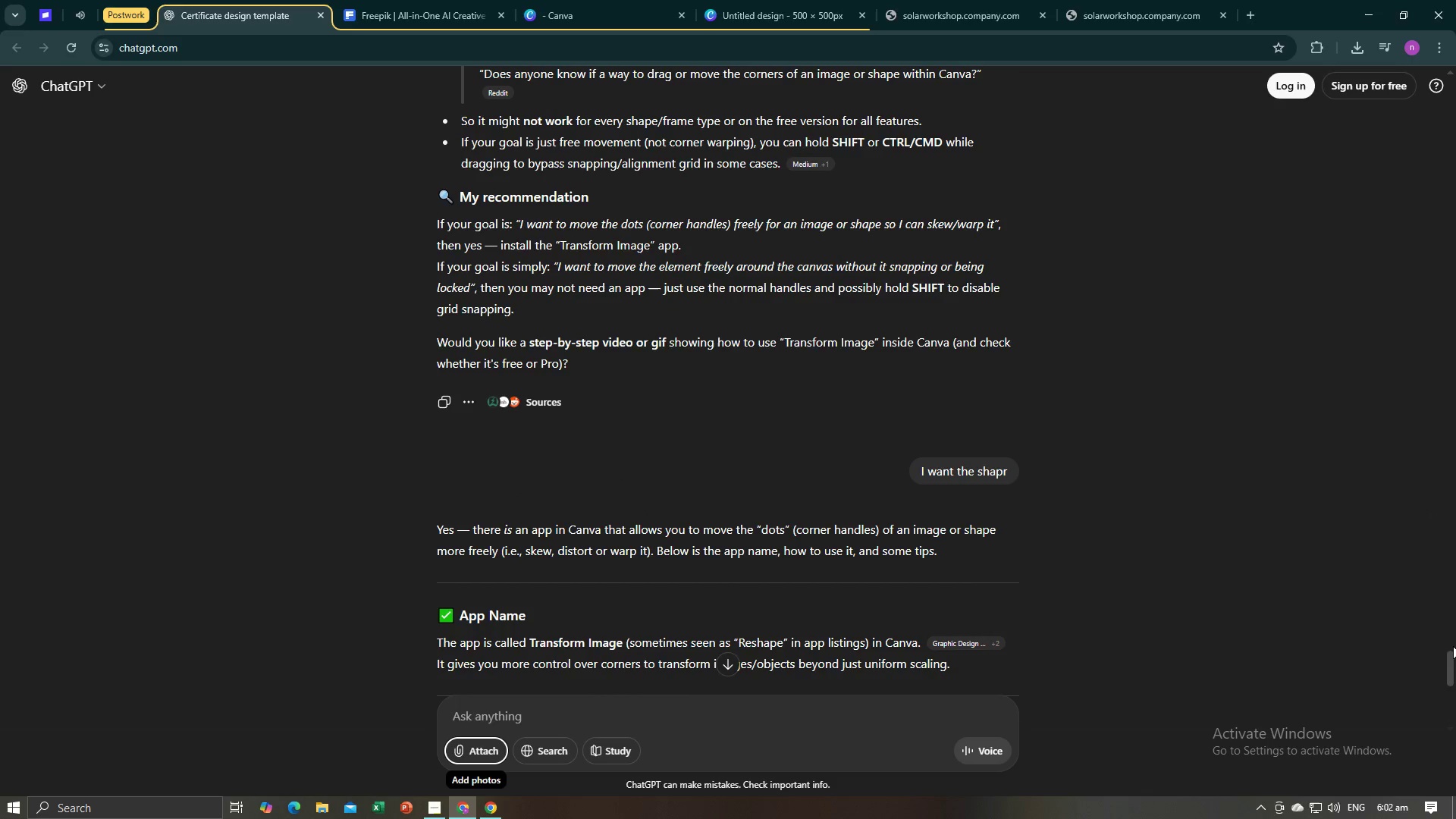 
left_click_drag(start_coordinate=[1453, 665], to_coordinate=[1455, 403])
 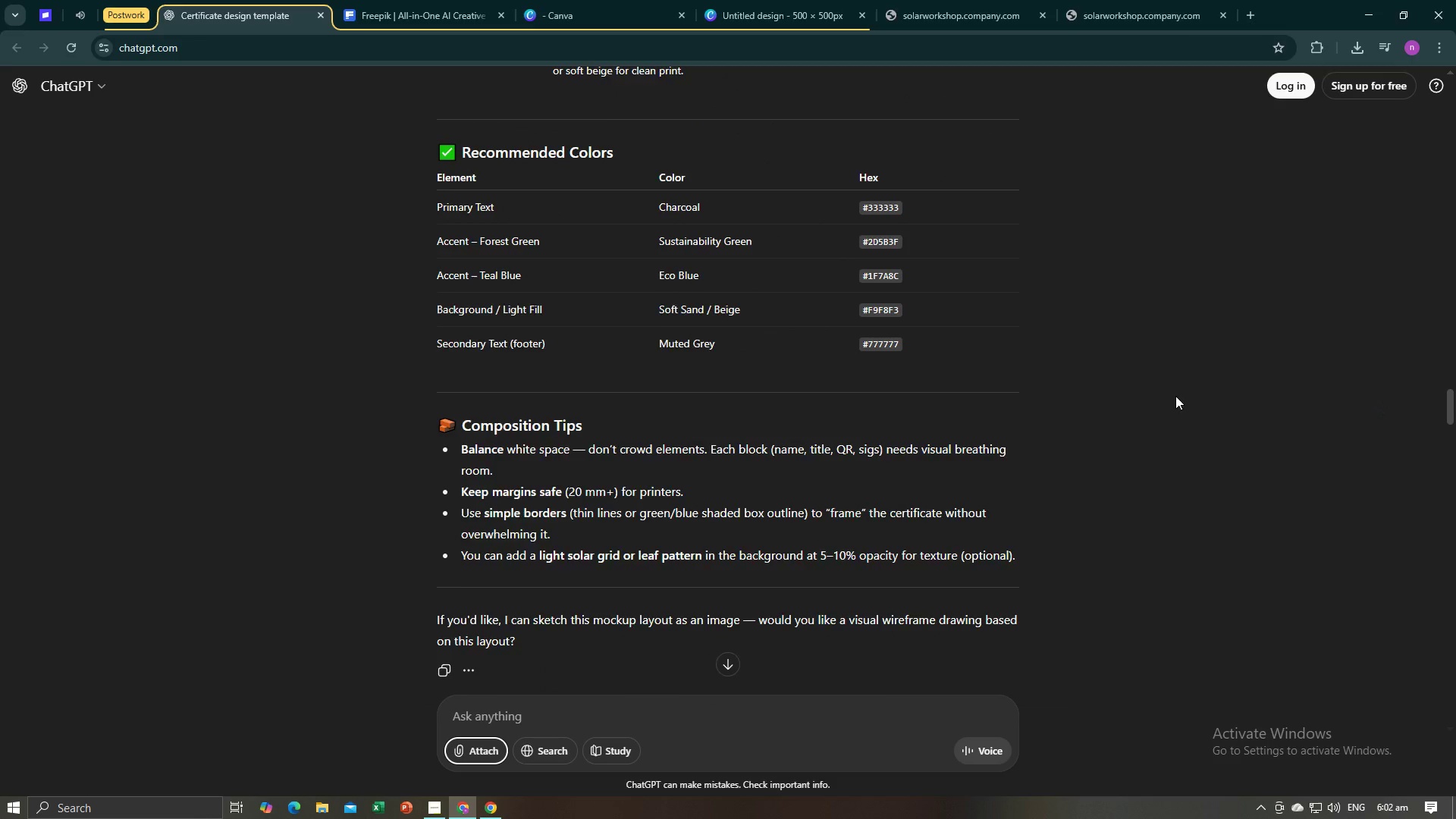 
scroll: coordinate [1172, 368], scroll_direction: up, amount: 7.0
 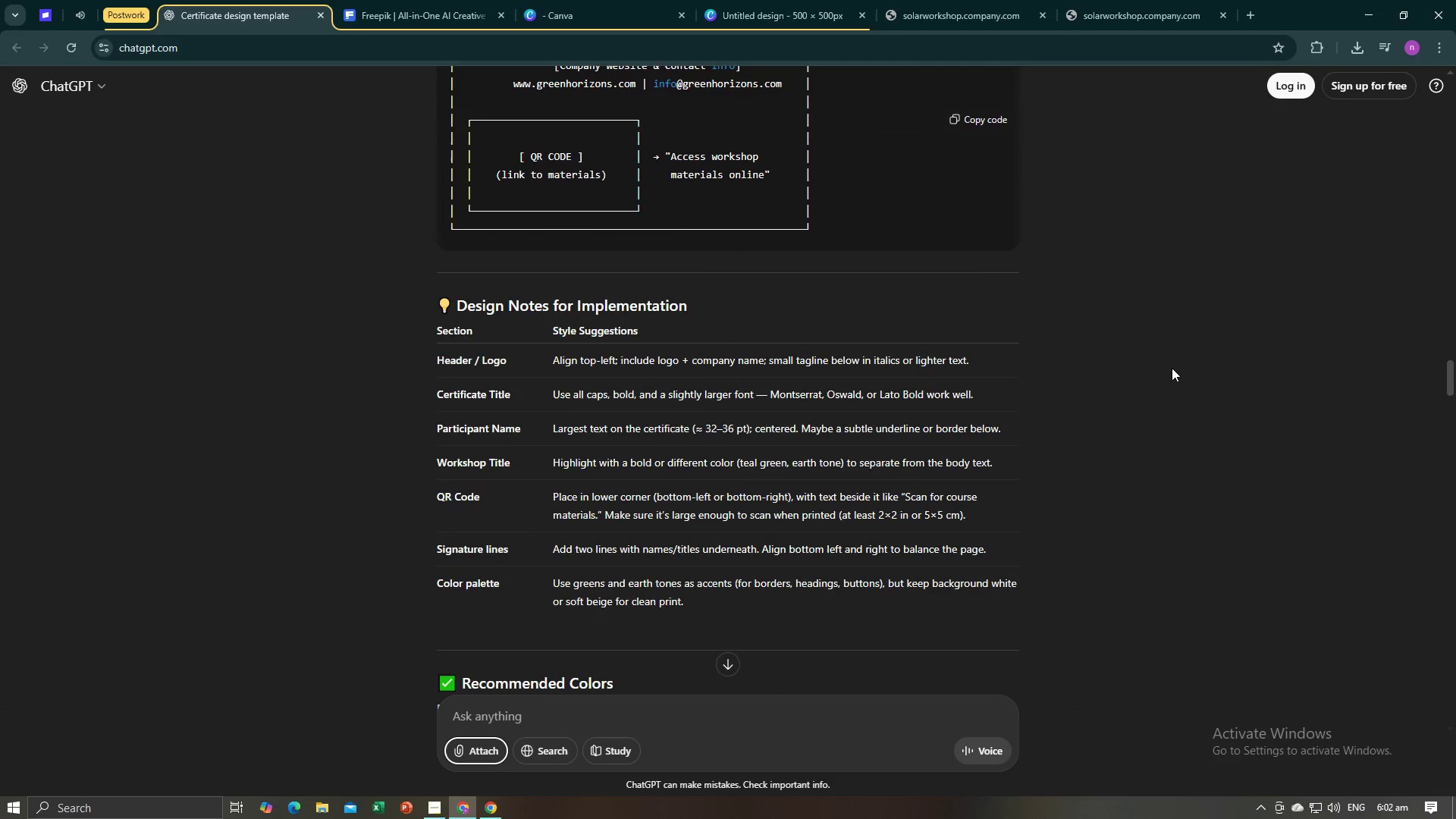 
scroll: coordinate [1172, 368], scroll_direction: down, amount: 20.0
 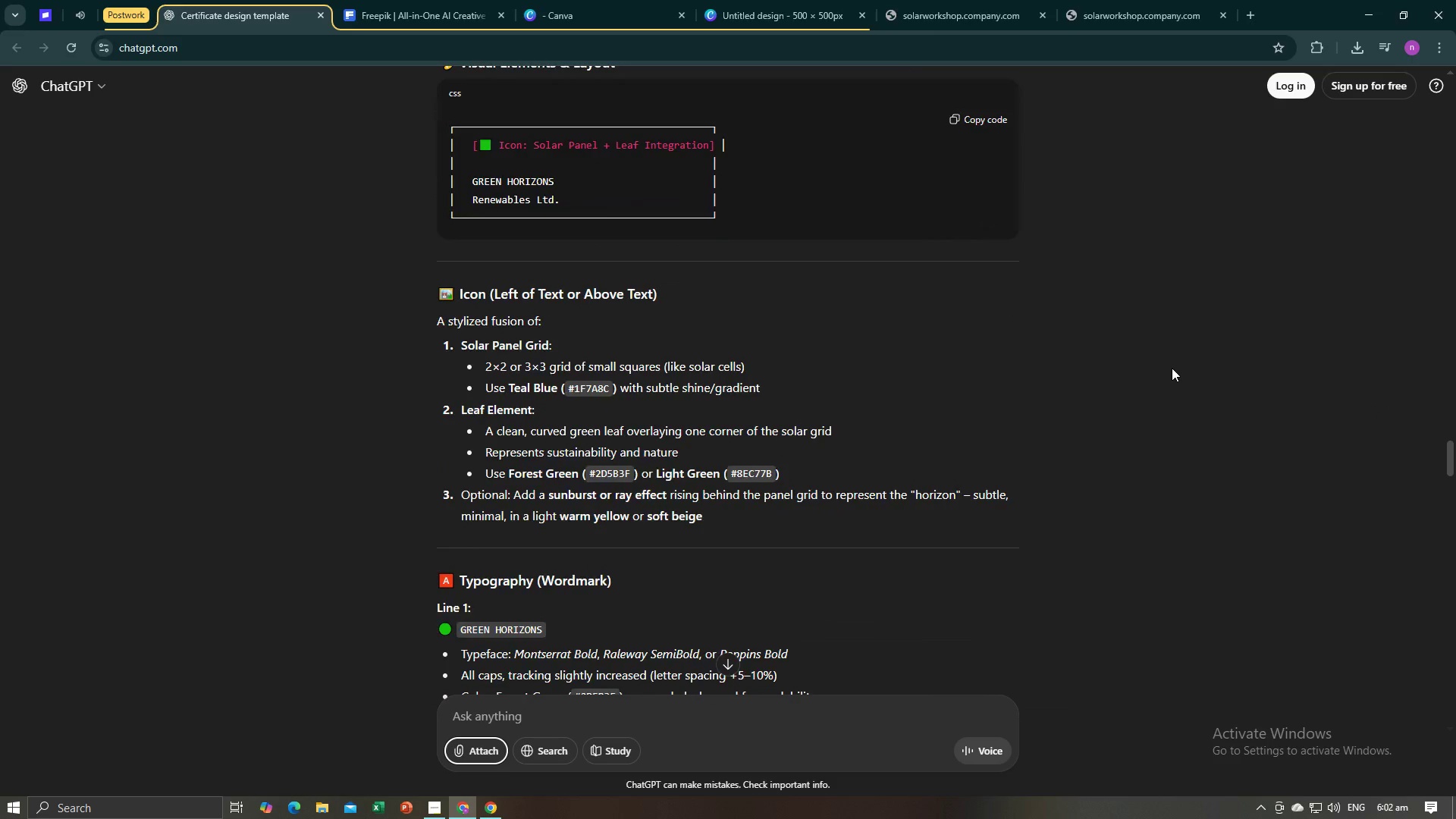 
scroll: coordinate [1172, 368], scroll_direction: up, amount: 1.0
 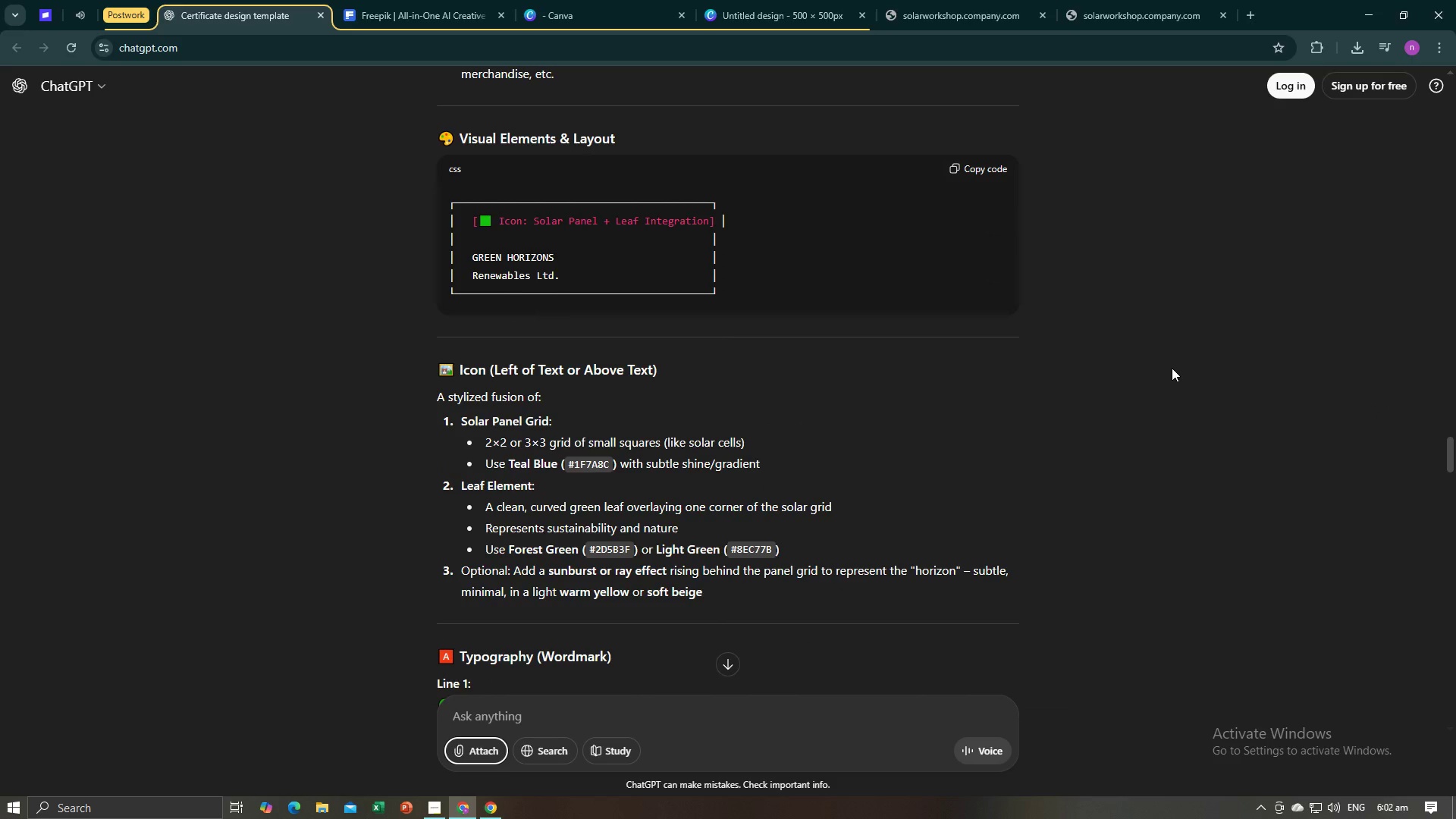 
key(Alt+AltLeft)
 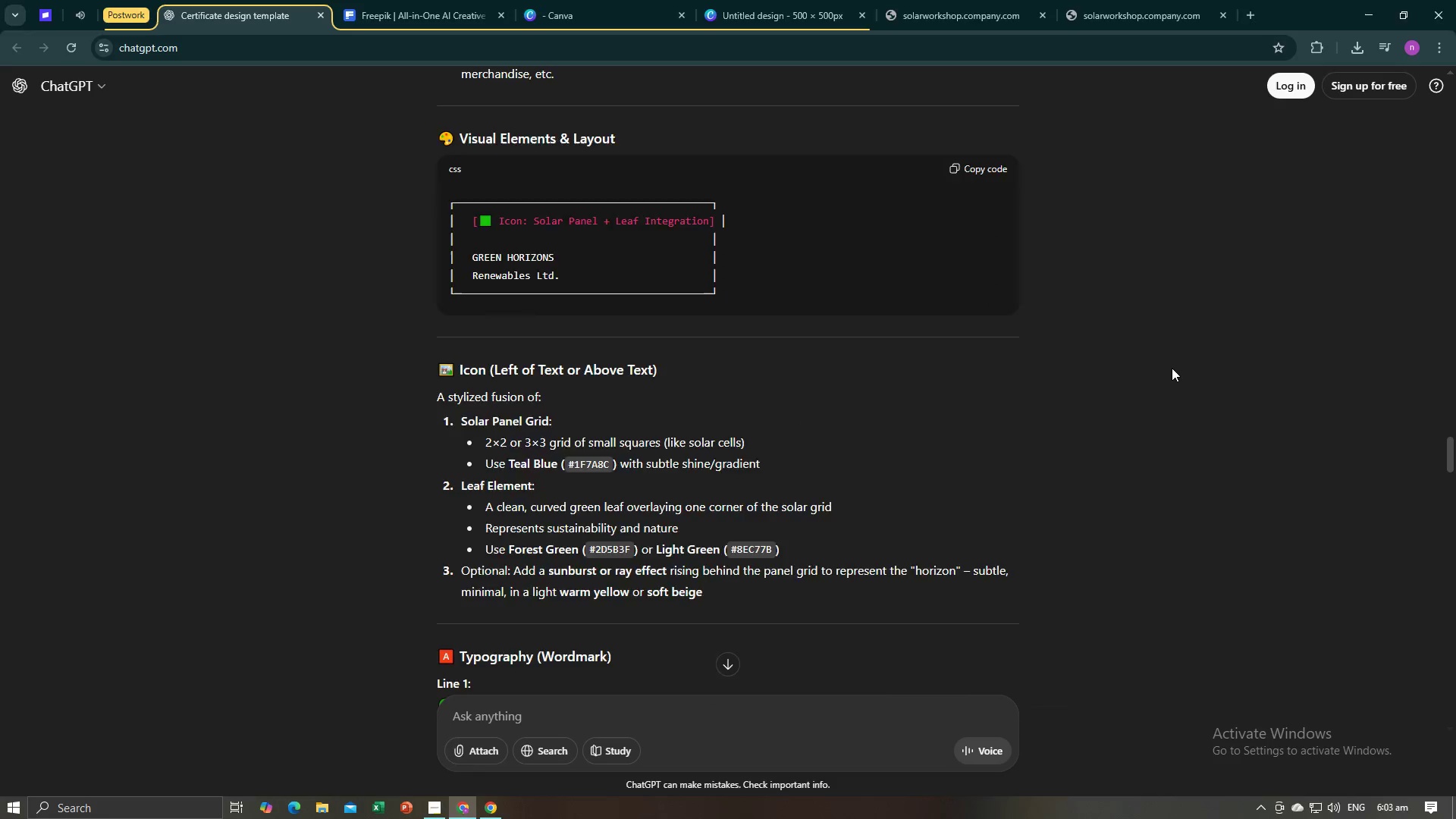 
key(Alt+Tab)